 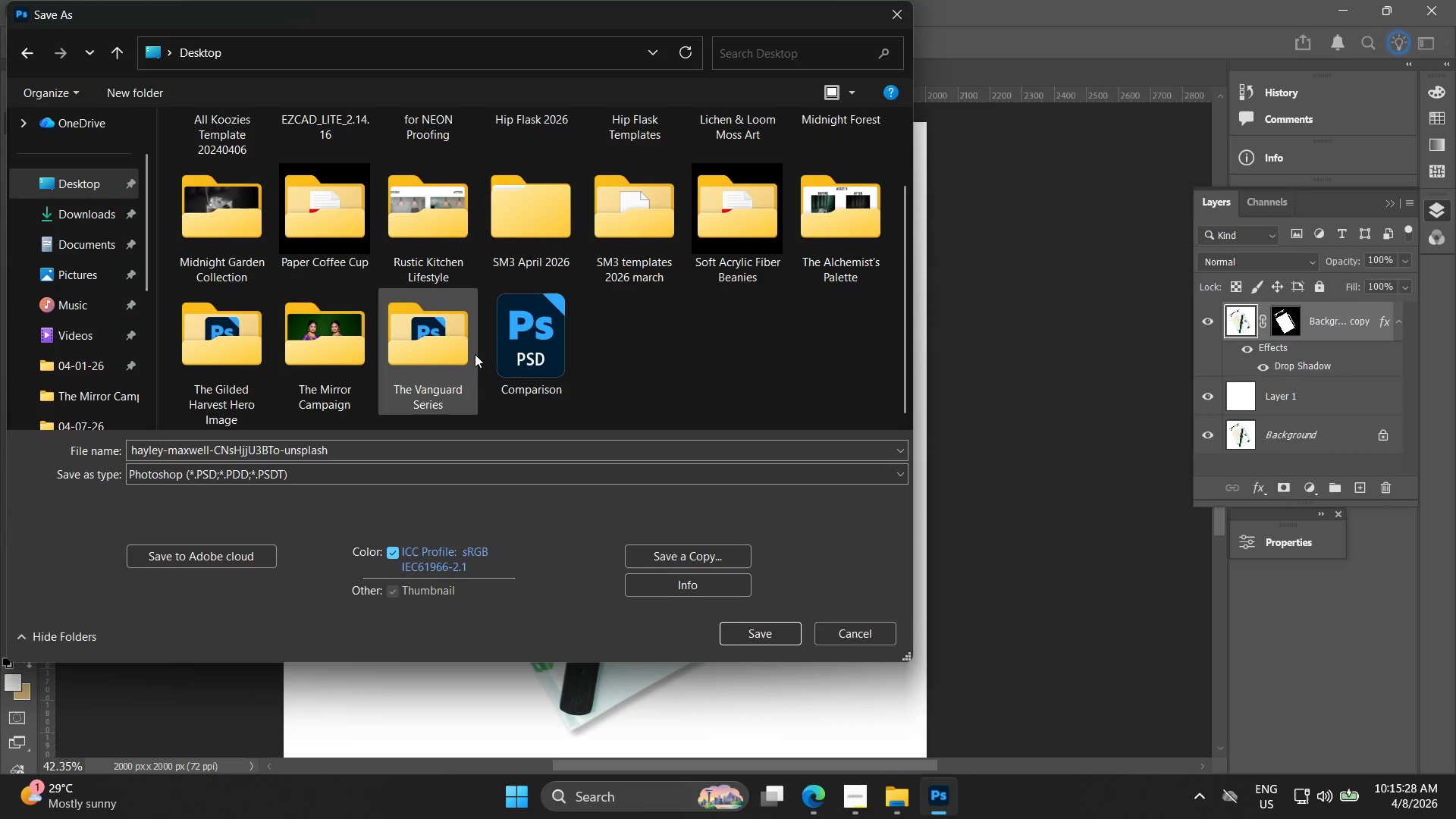 
left_click([137, 100])
 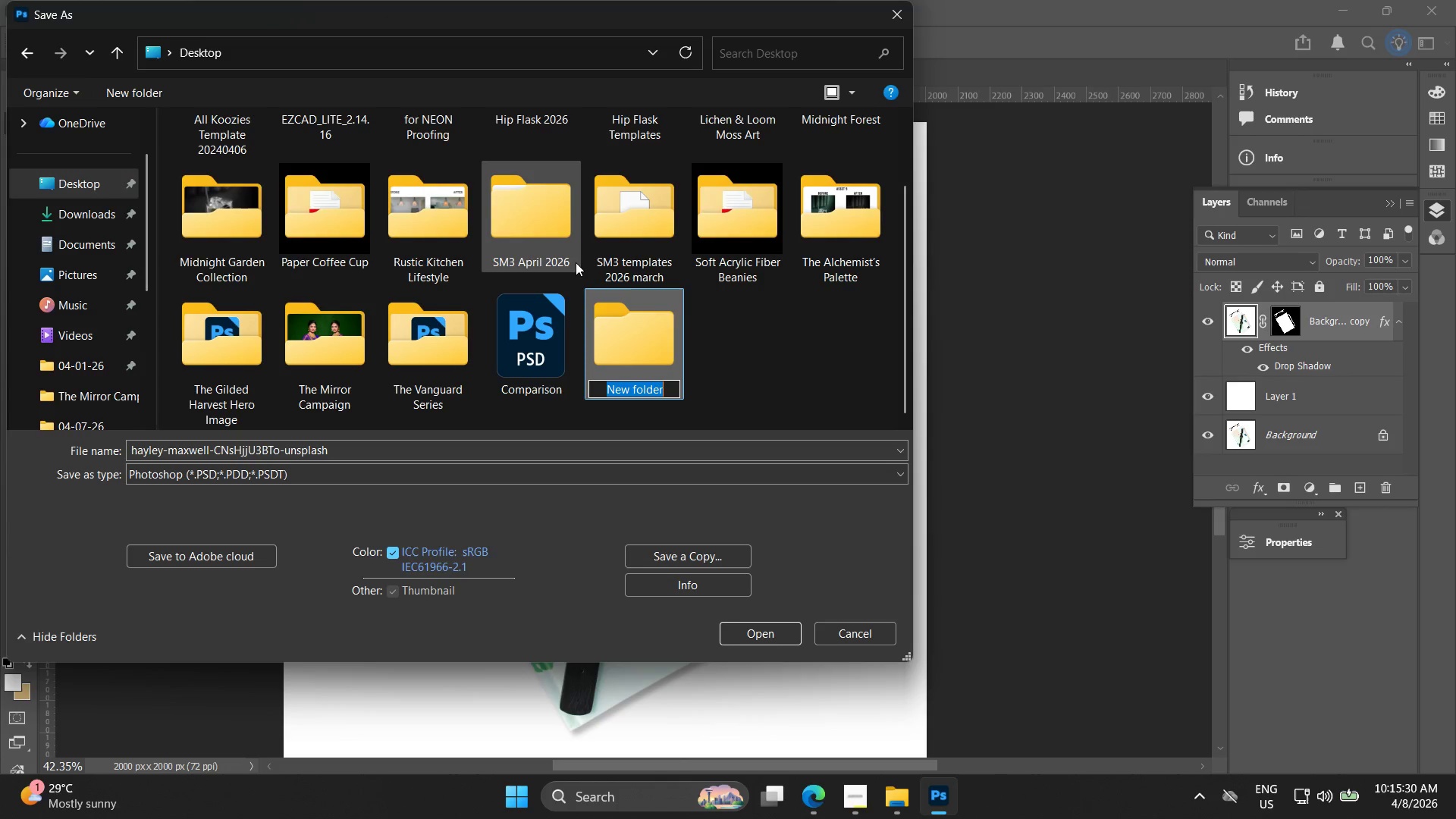 
key(Control+ControlLeft)
 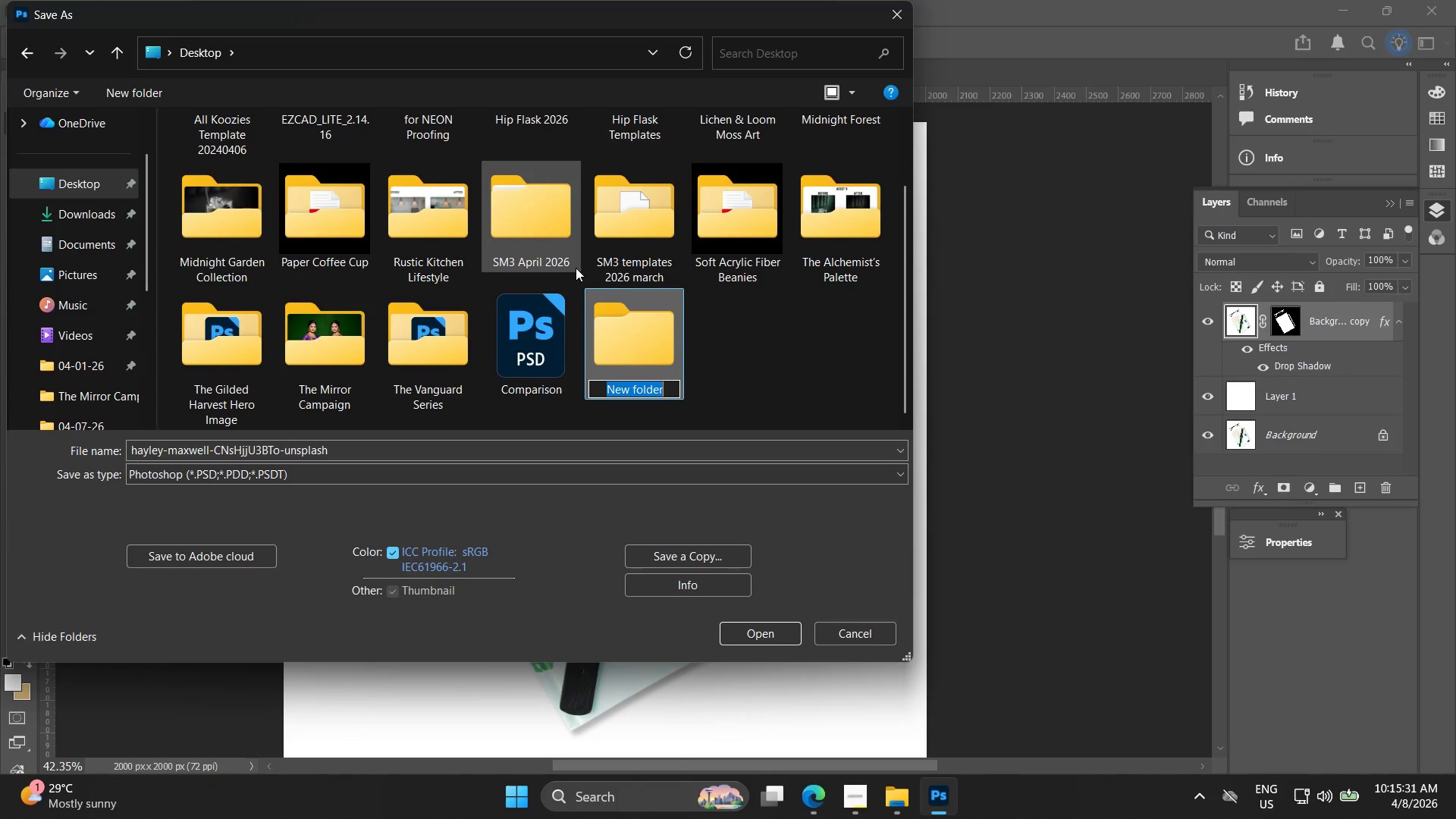 
key(Control+V)
 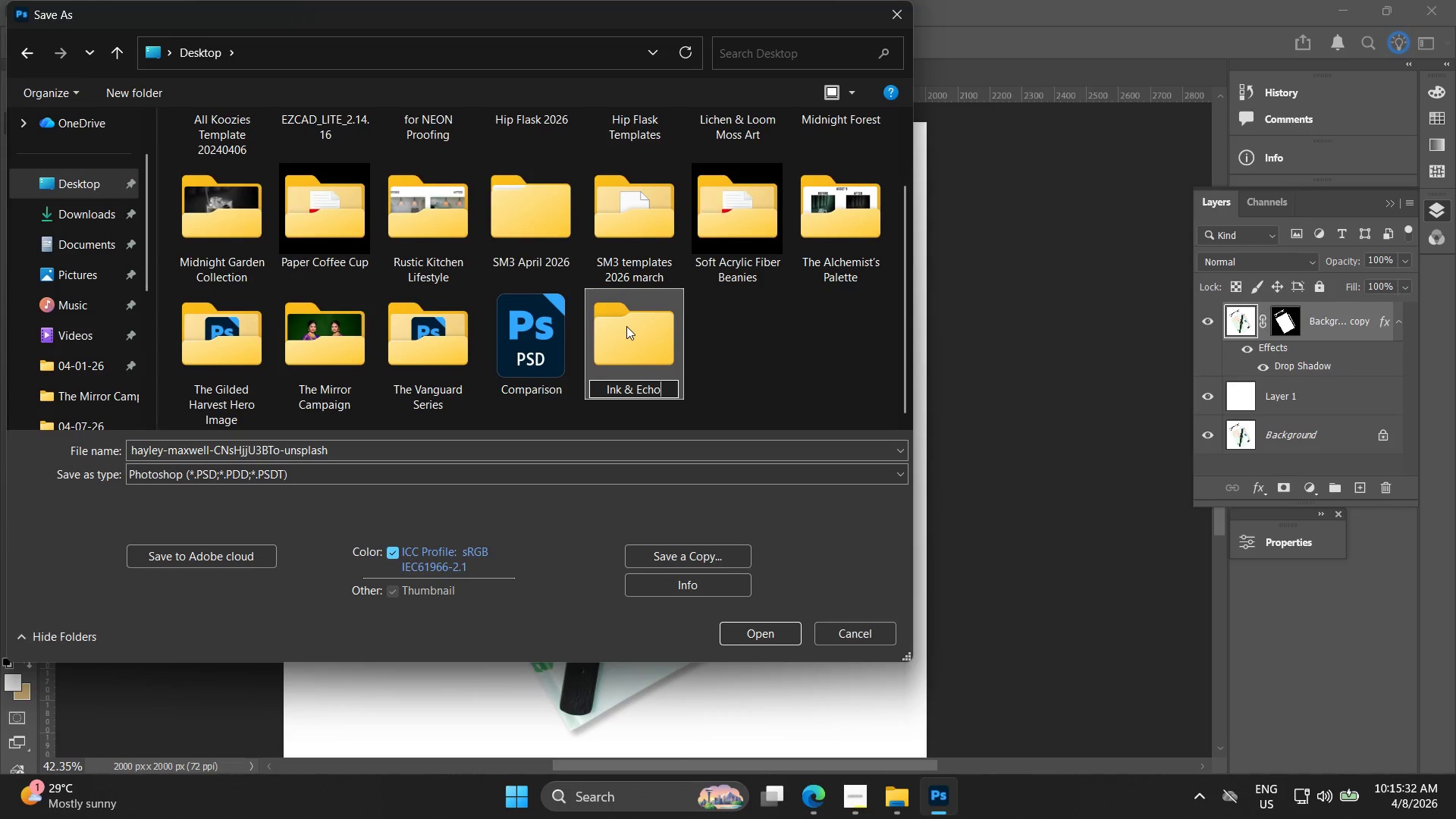 
double_click([626, 326])
 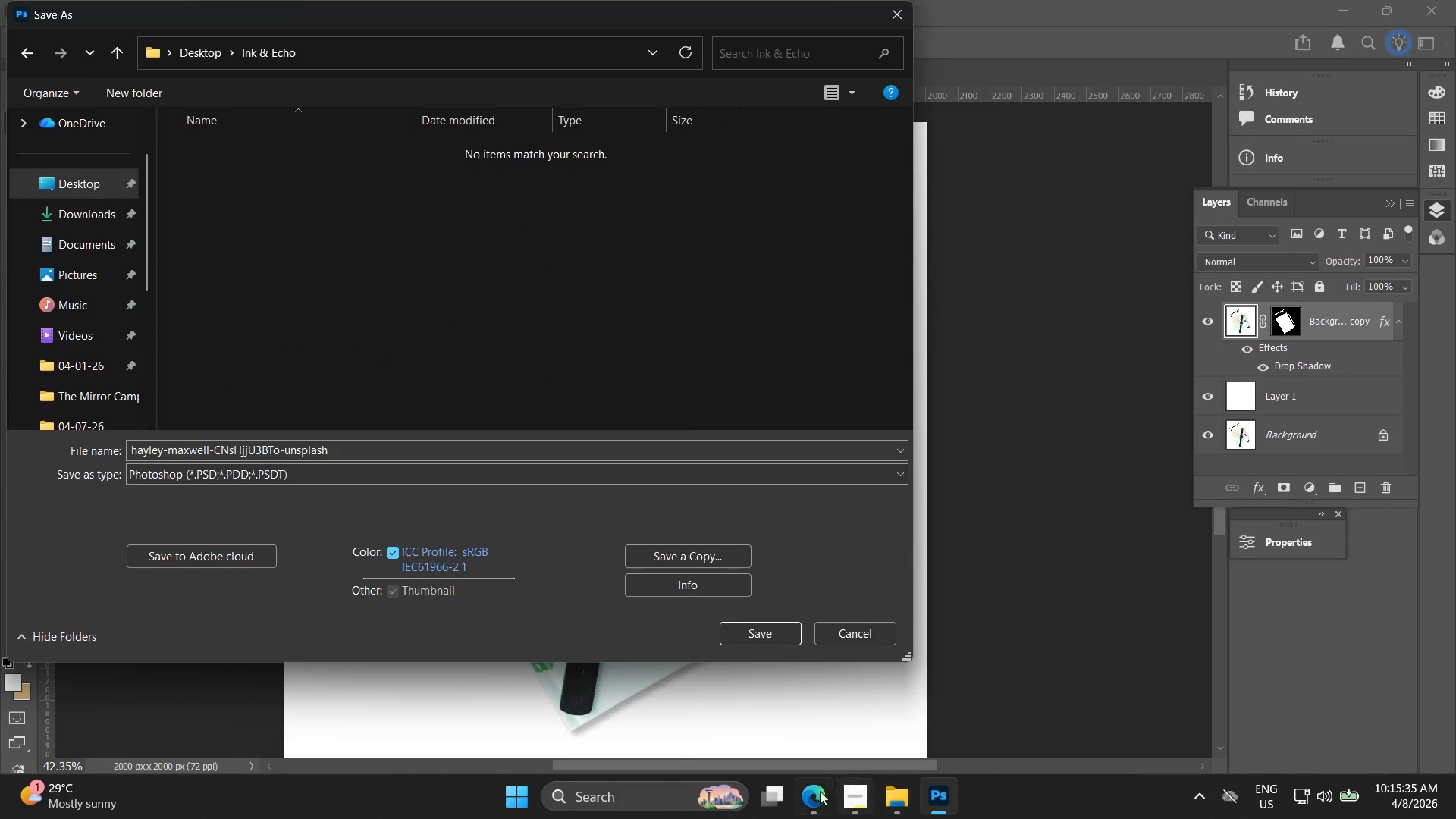 
left_click([364, 442])
 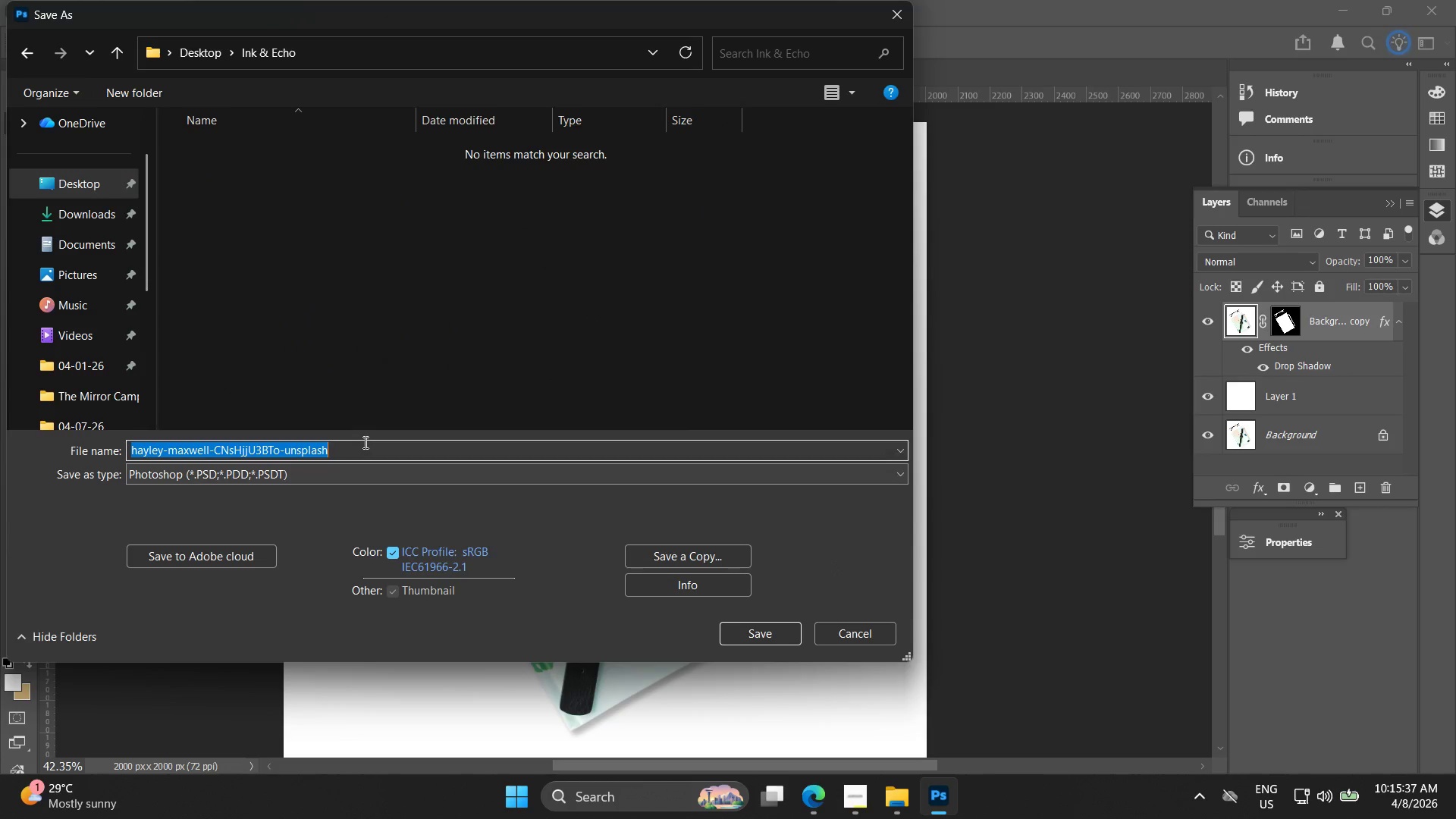 
key(Control+ControlLeft)
 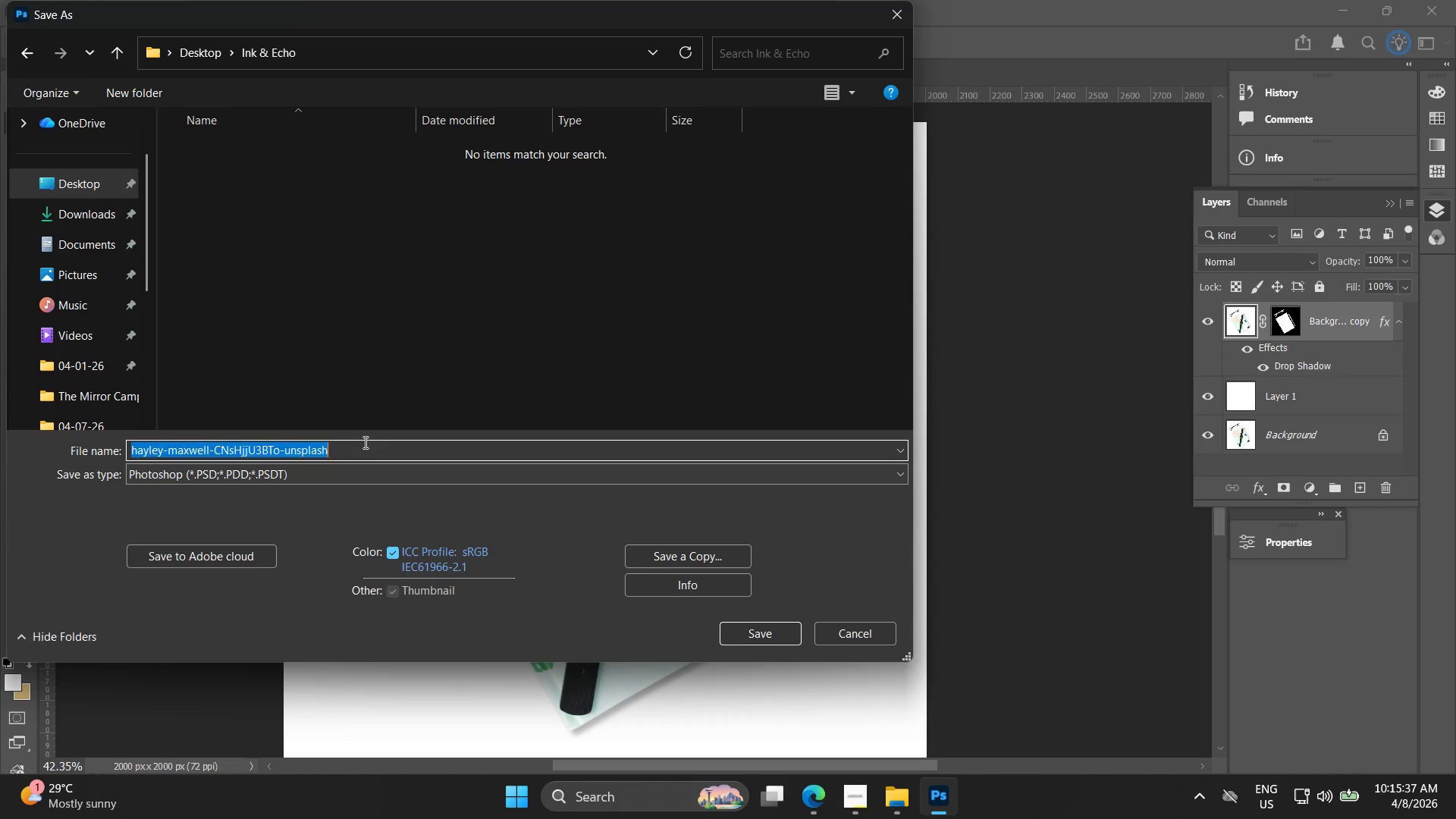 
key(Control+V)
 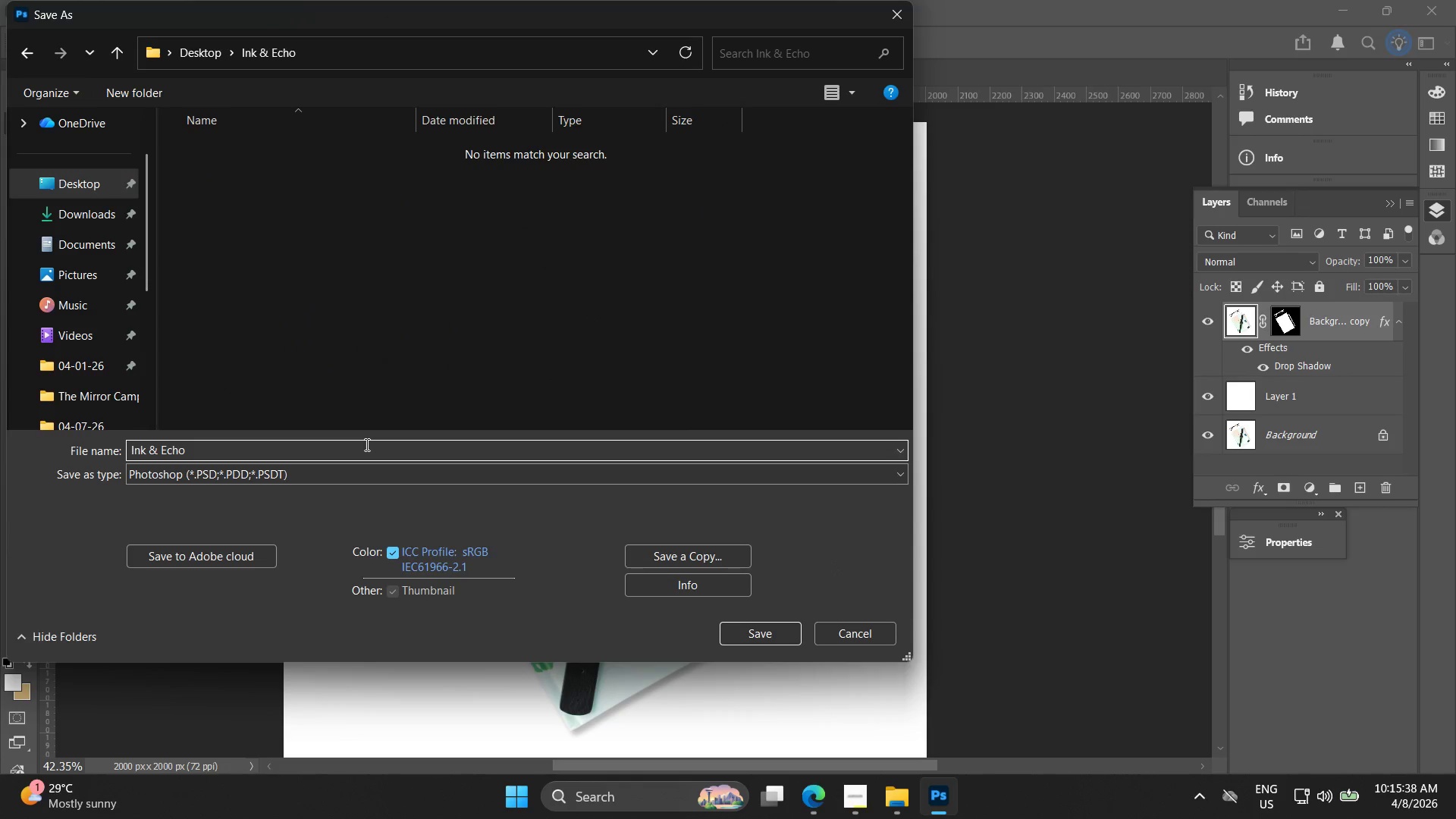 
type( Asset 1)
 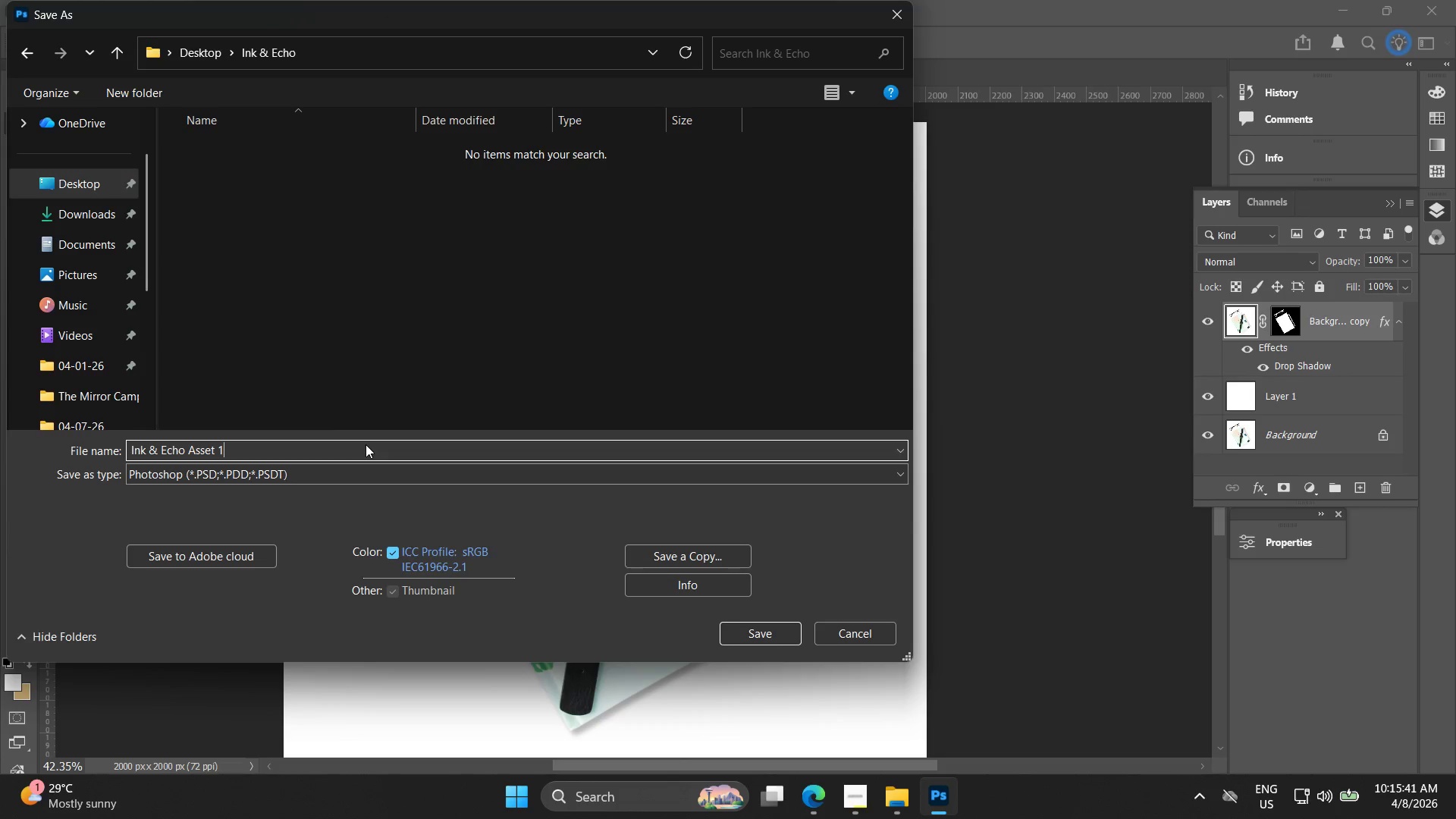 
key(Enter)
 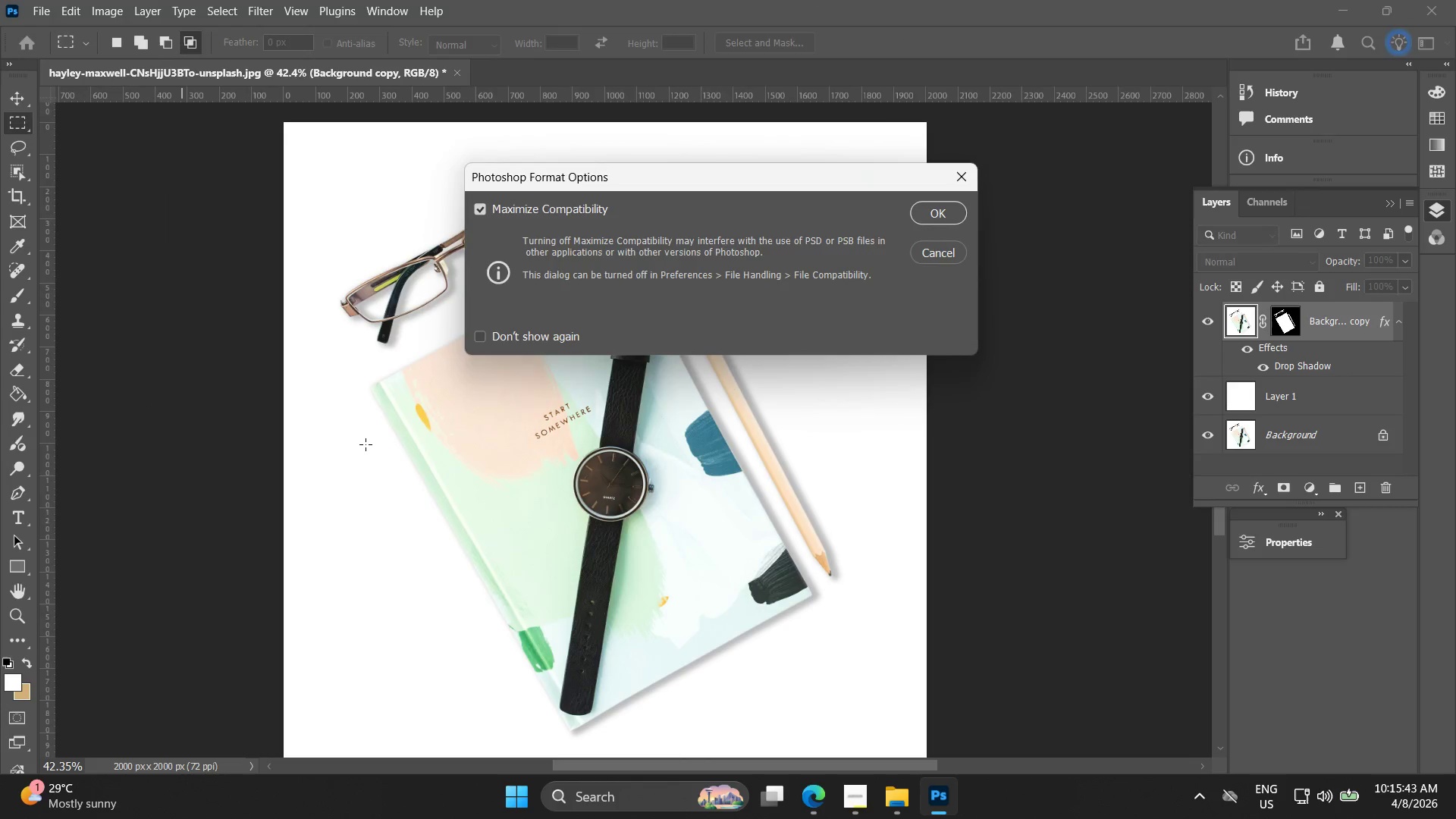 
key(Enter)